 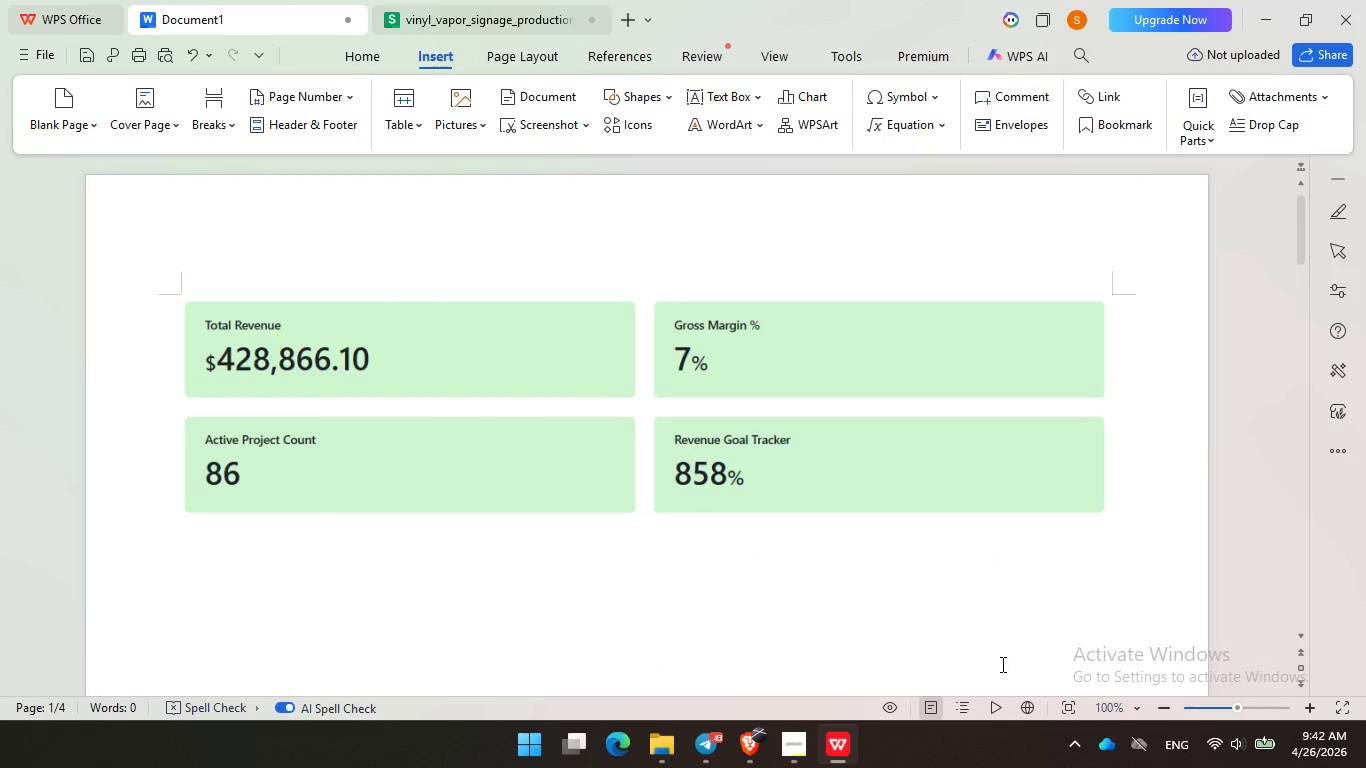 
scroll: coordinate [703, 281], scroll_direction: down, amount: 45.0
 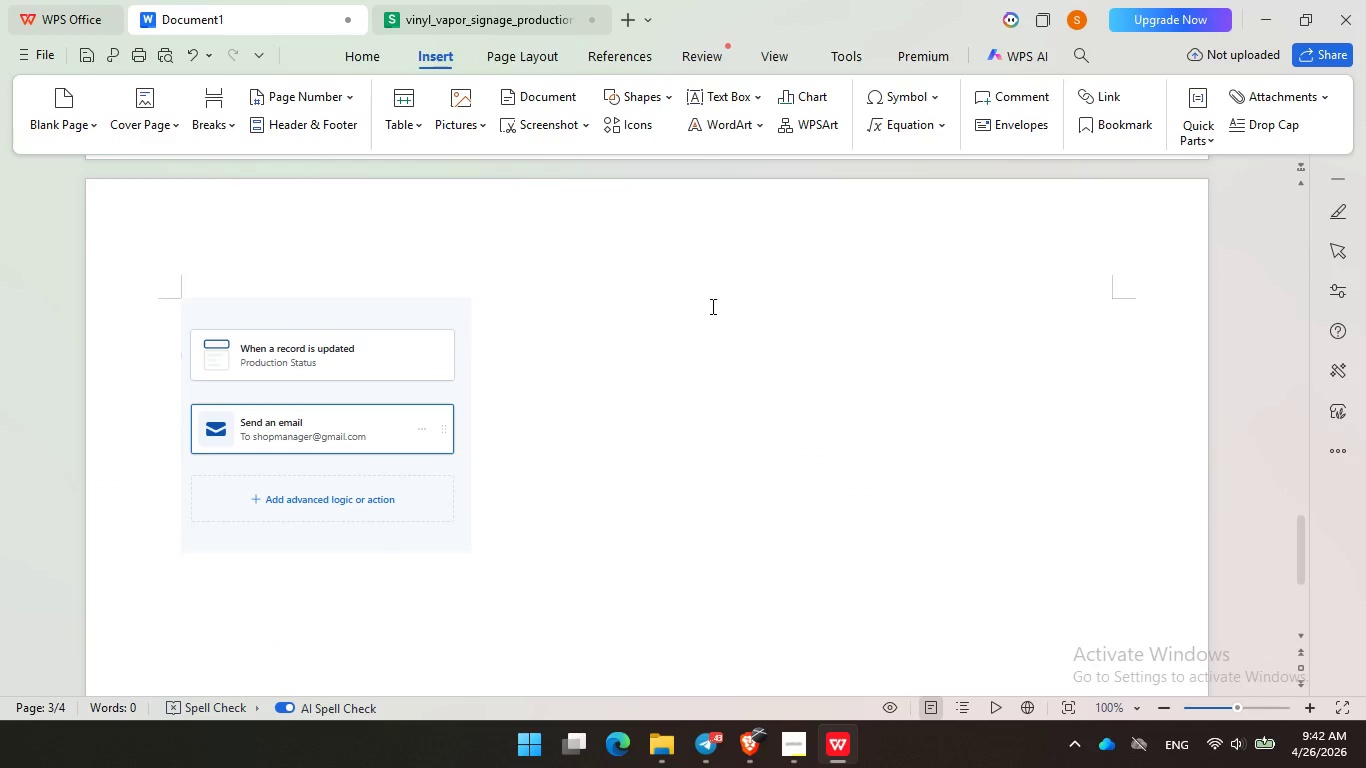 
wait(21.7)
 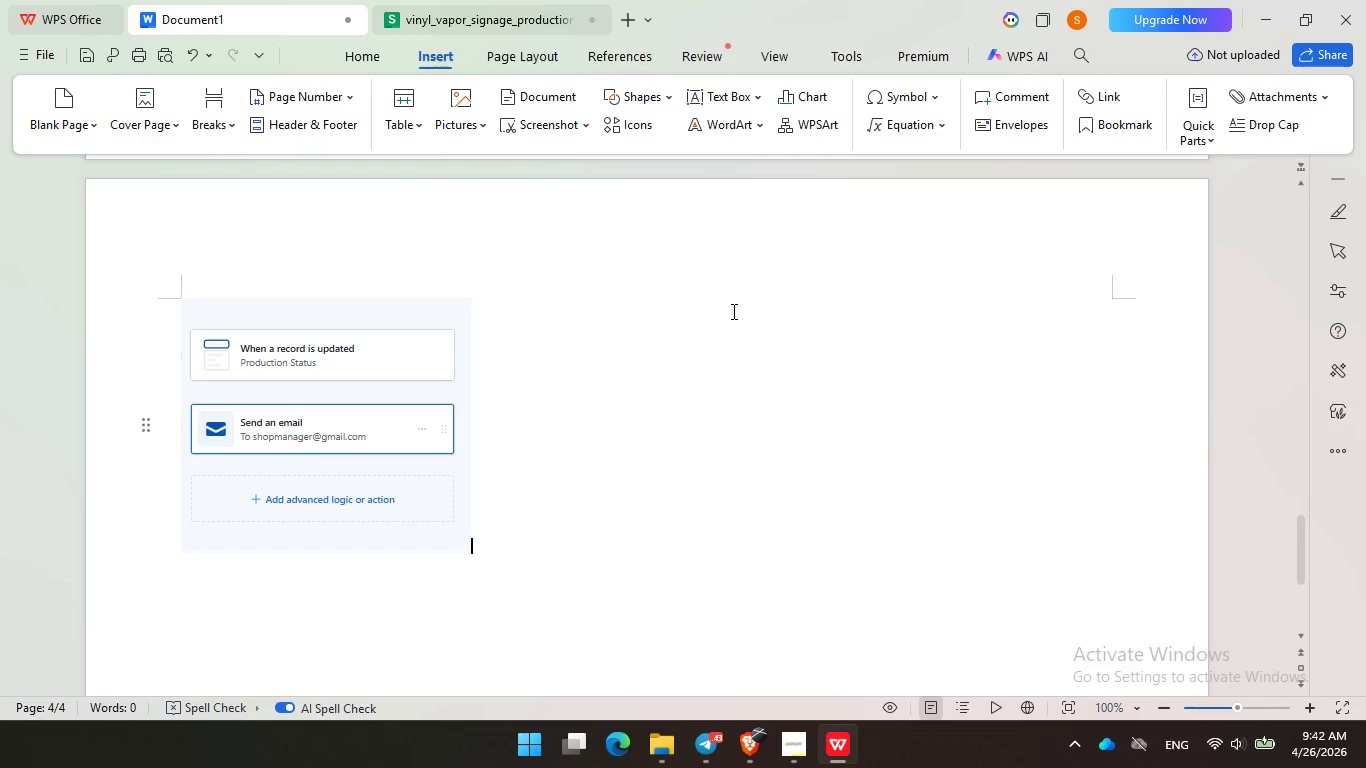 
scroll: coordinate [731, 317], scroll_direction: down, amount: 3.0
 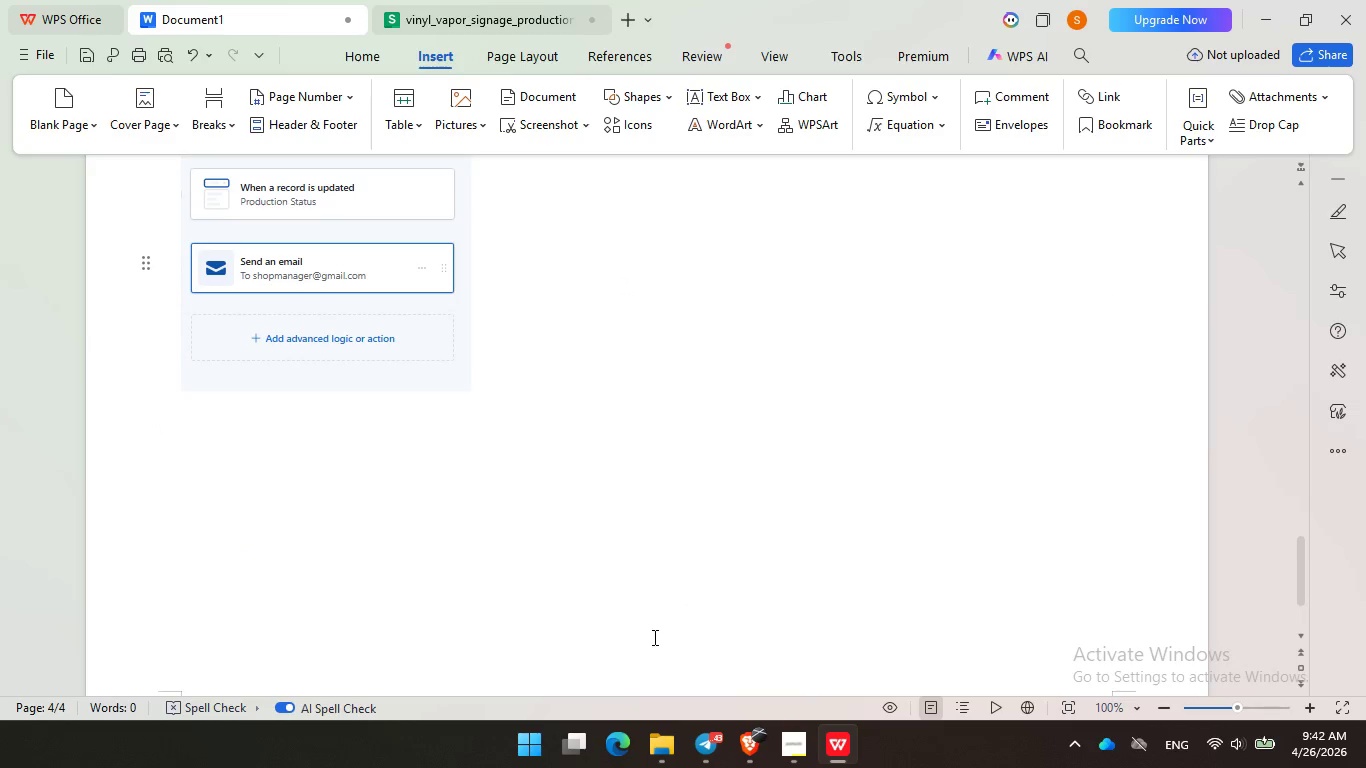 
left_click([671, 749])
 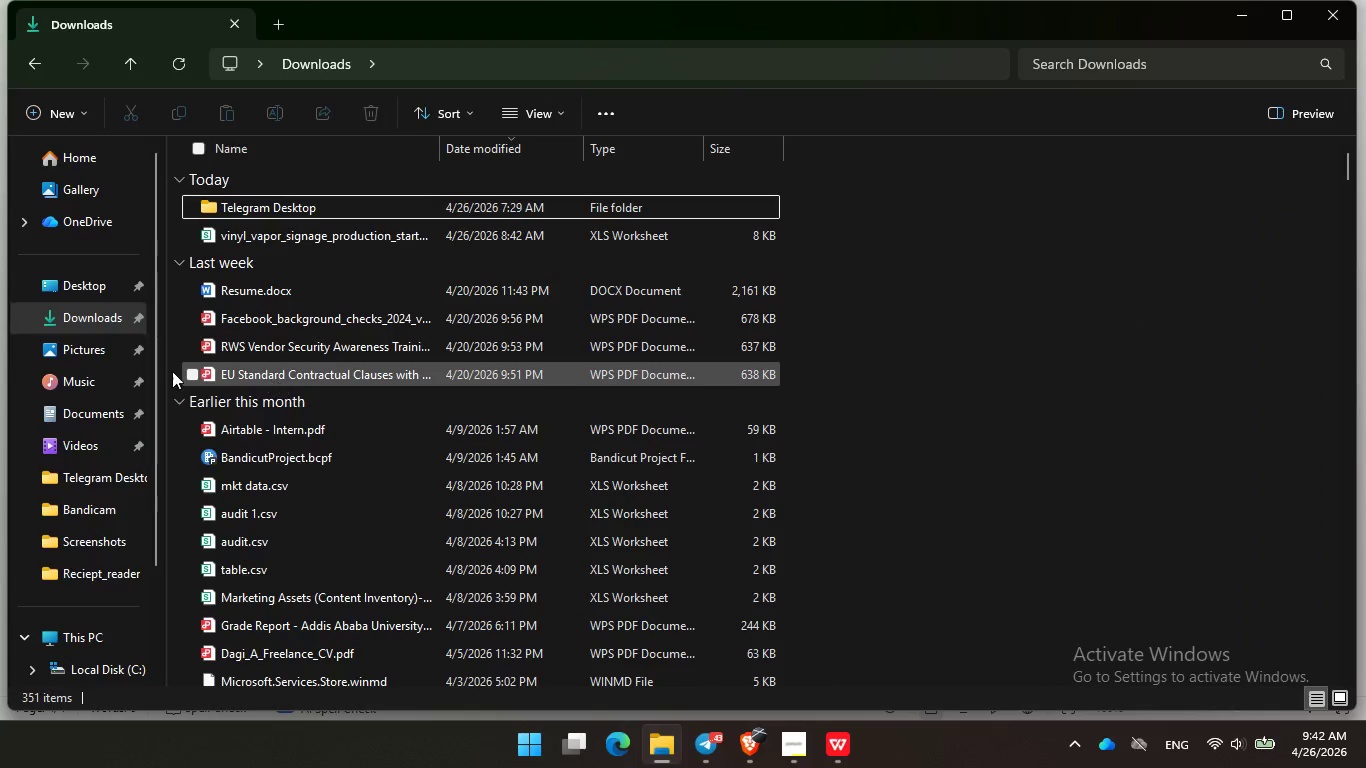 
left_click([89, 357])
 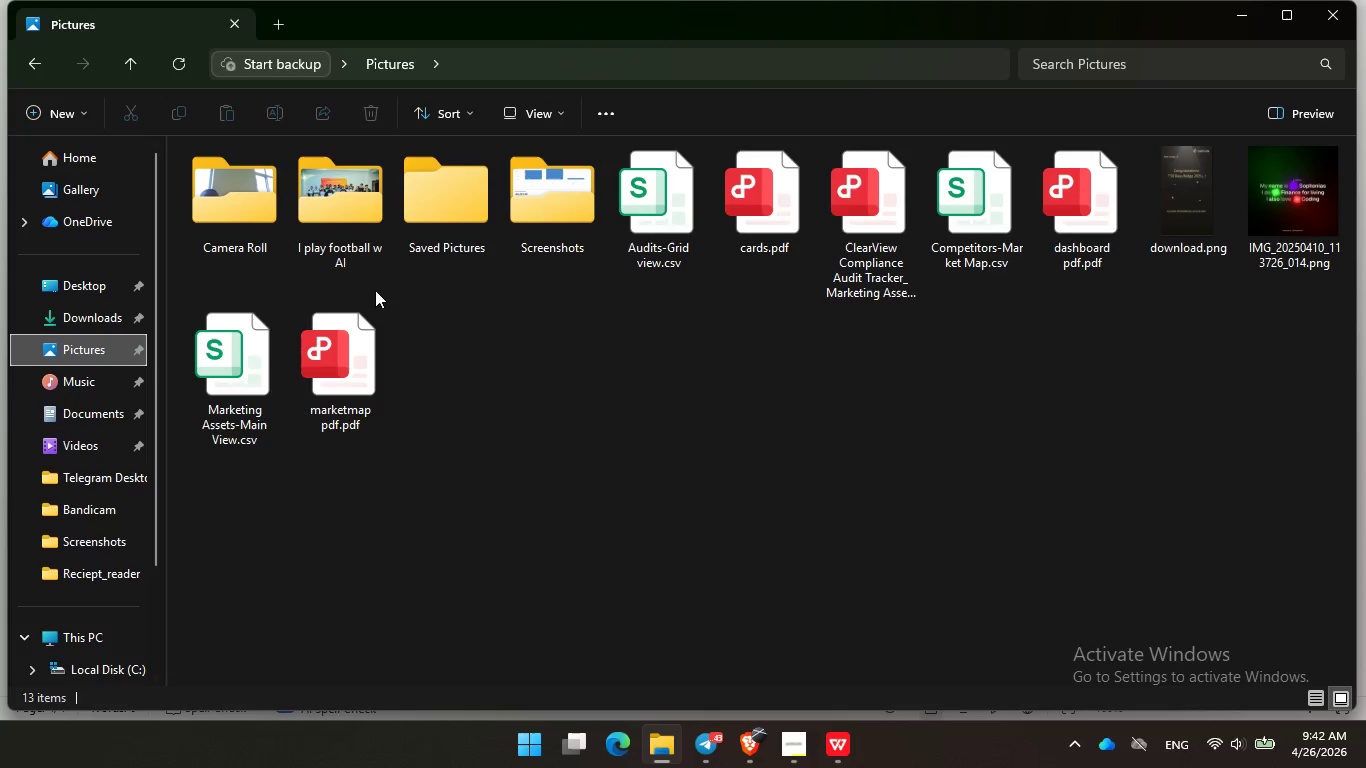 
wait(5.98)
 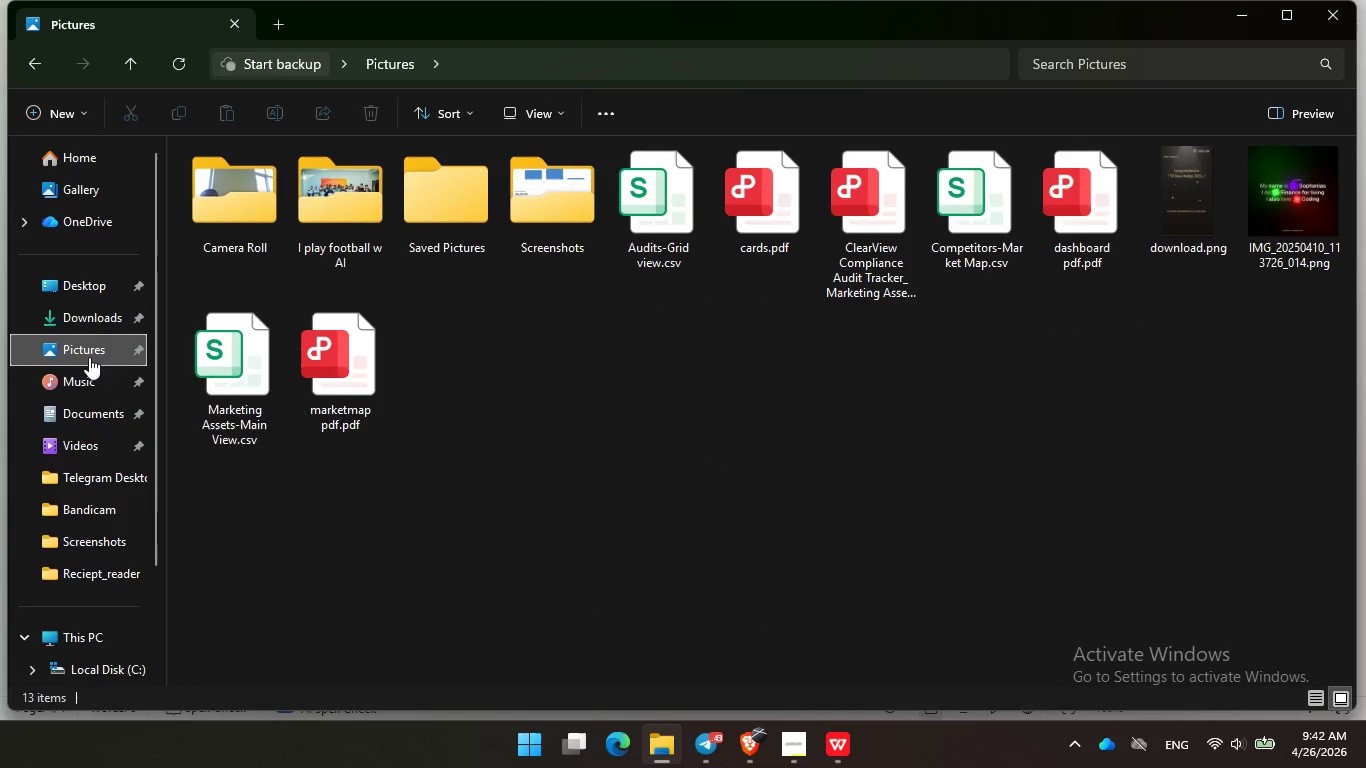 
left_click([58, 376])
 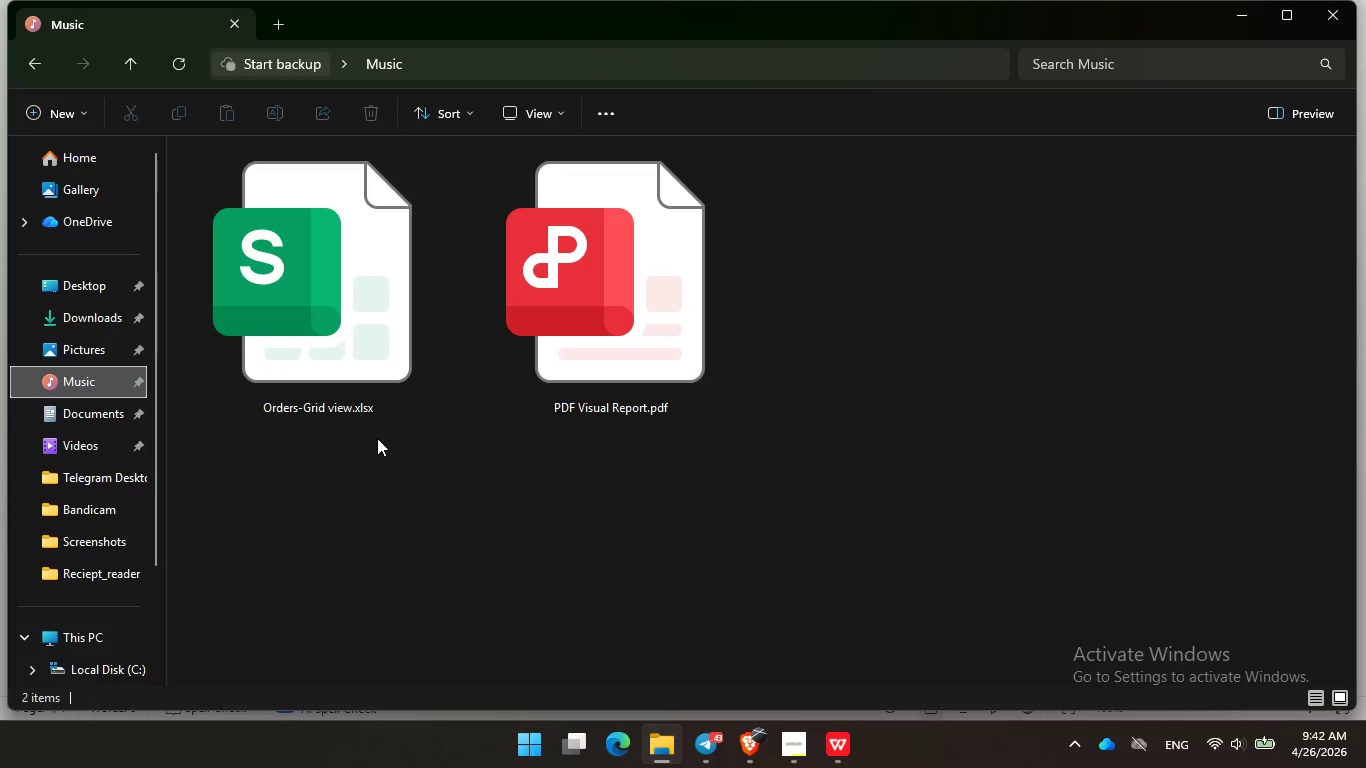 
left_click([350, 386])
 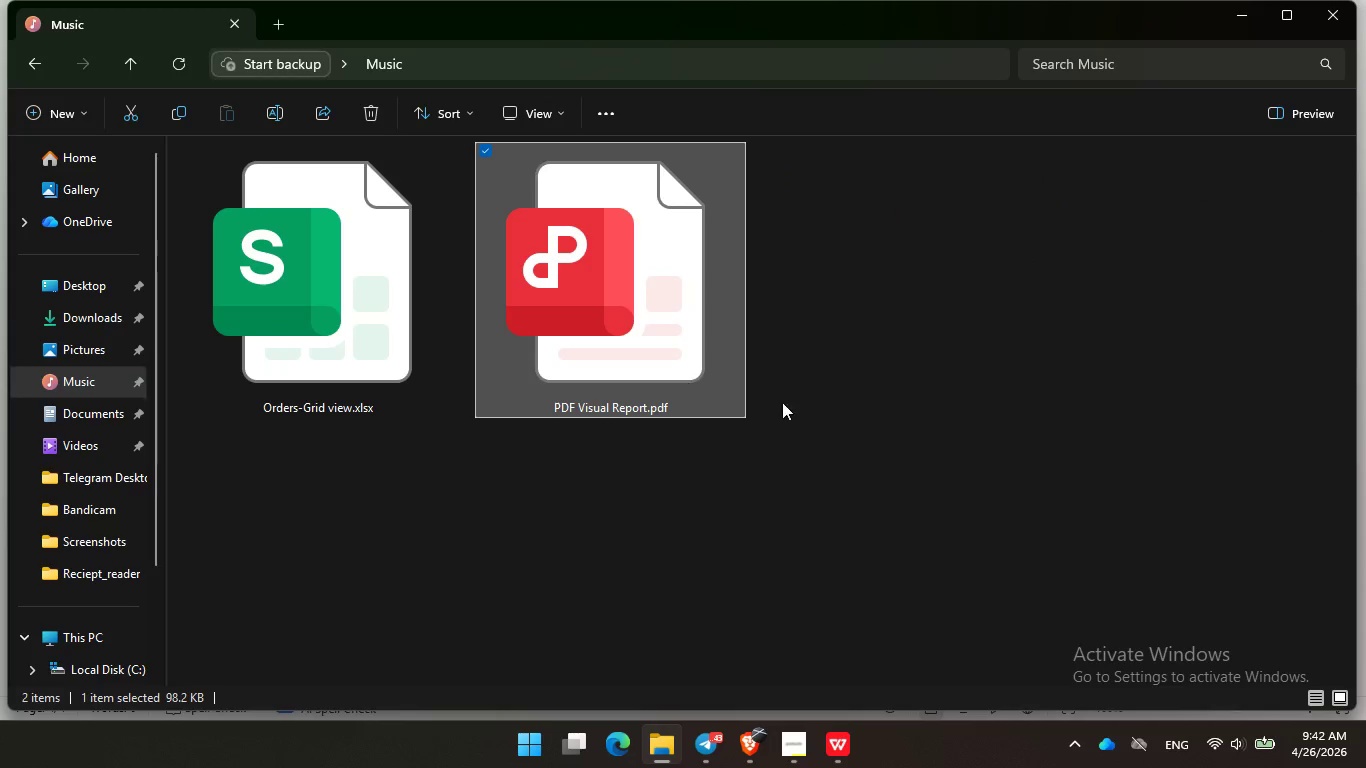 
double_click([914, 398])
 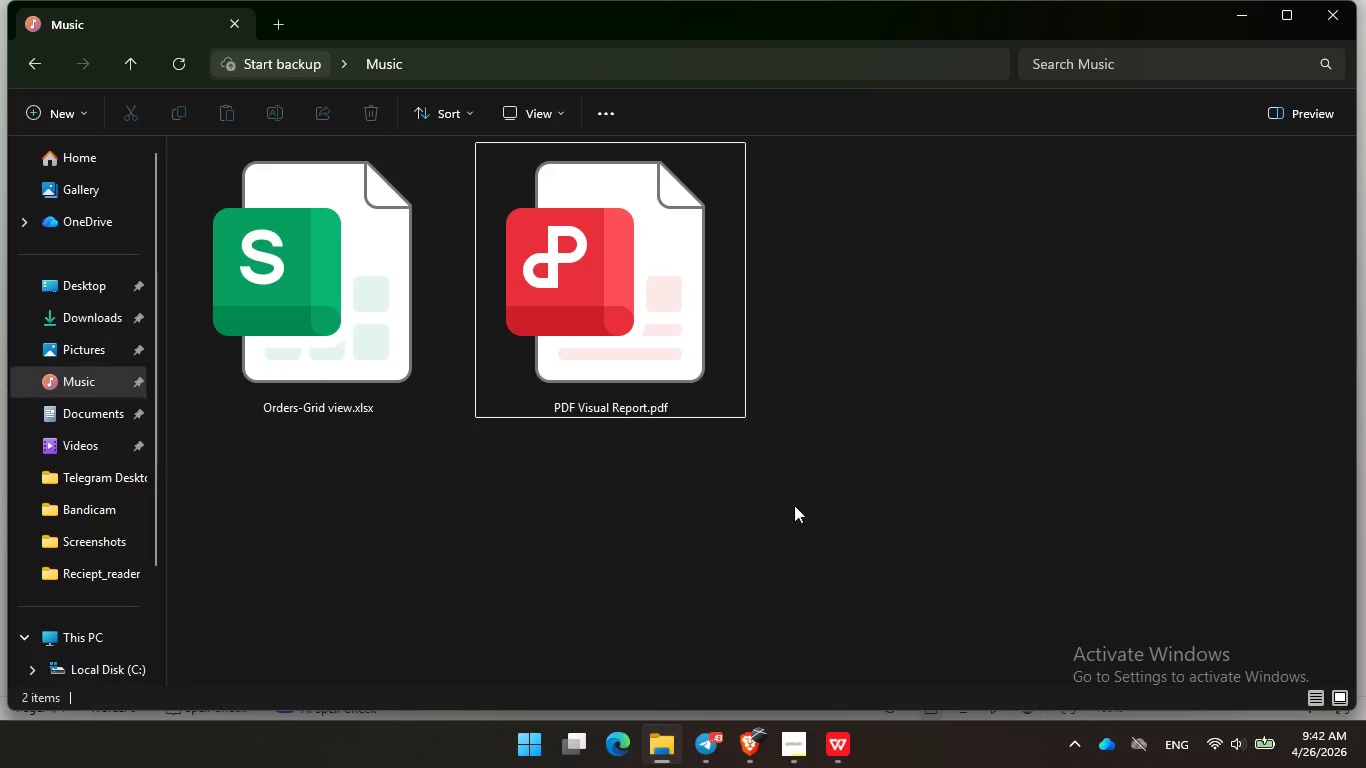 
left_click([789, 743])